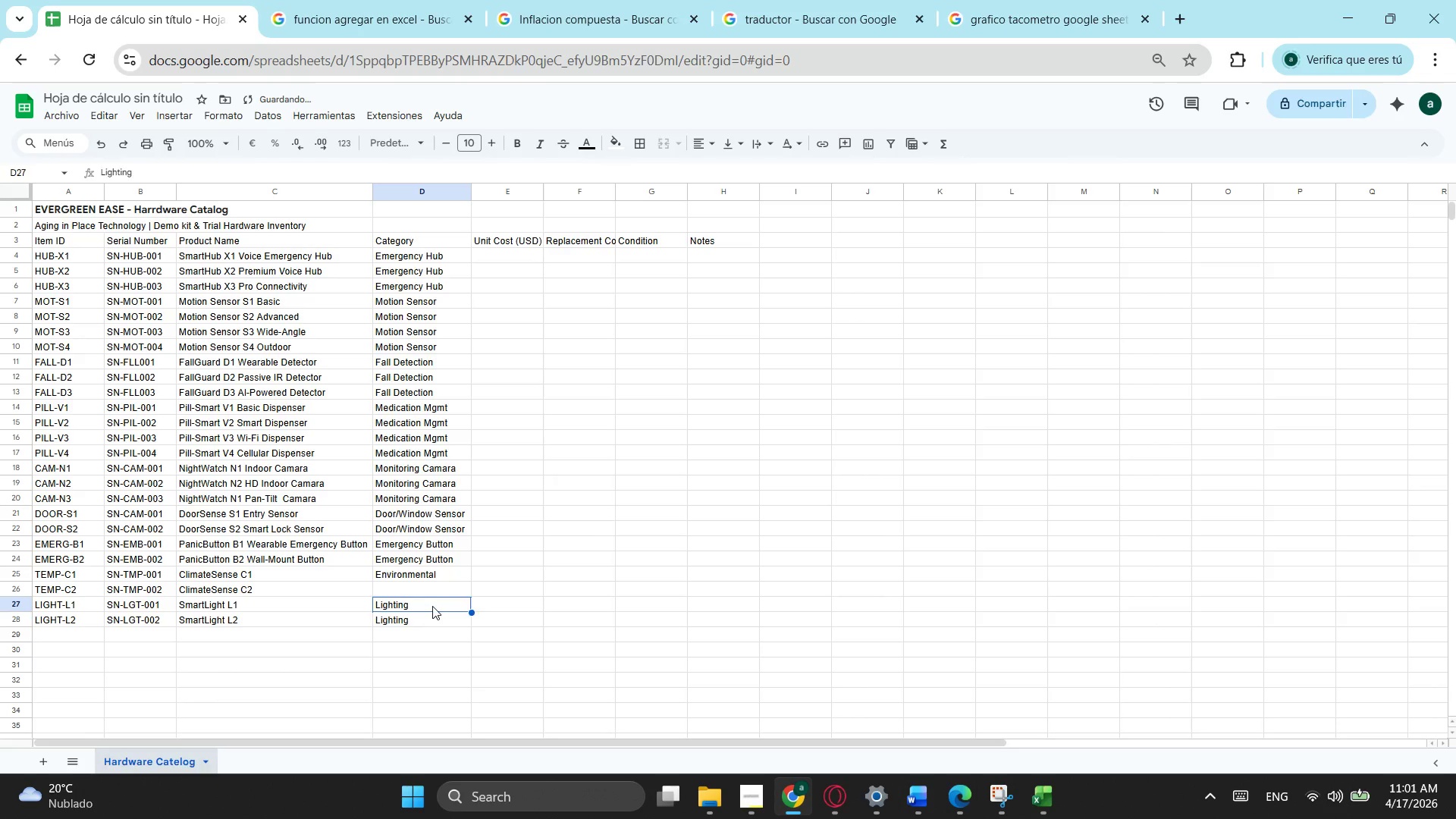 
key(ArrowUp)
 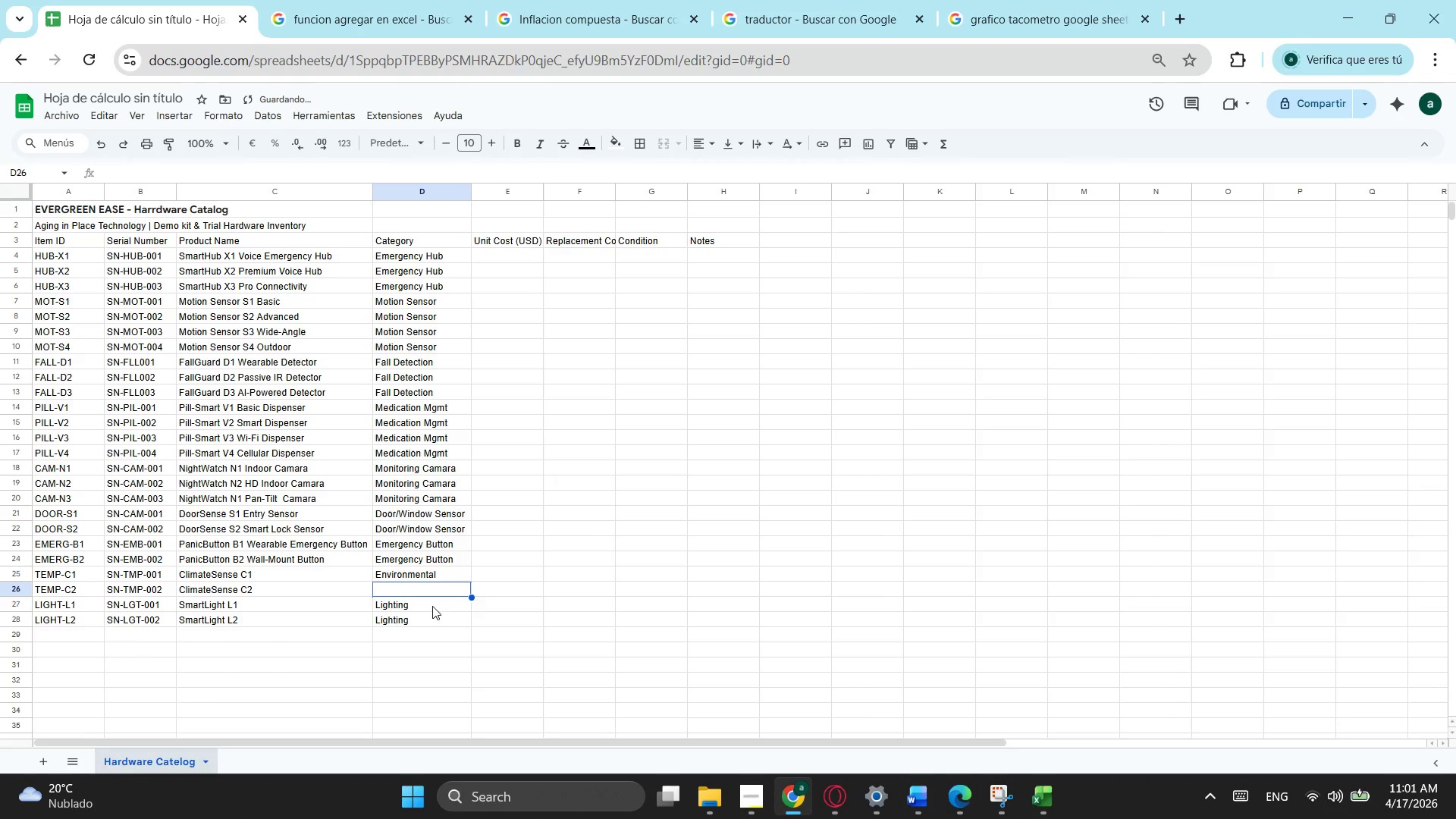 
key(ArrowUp)
 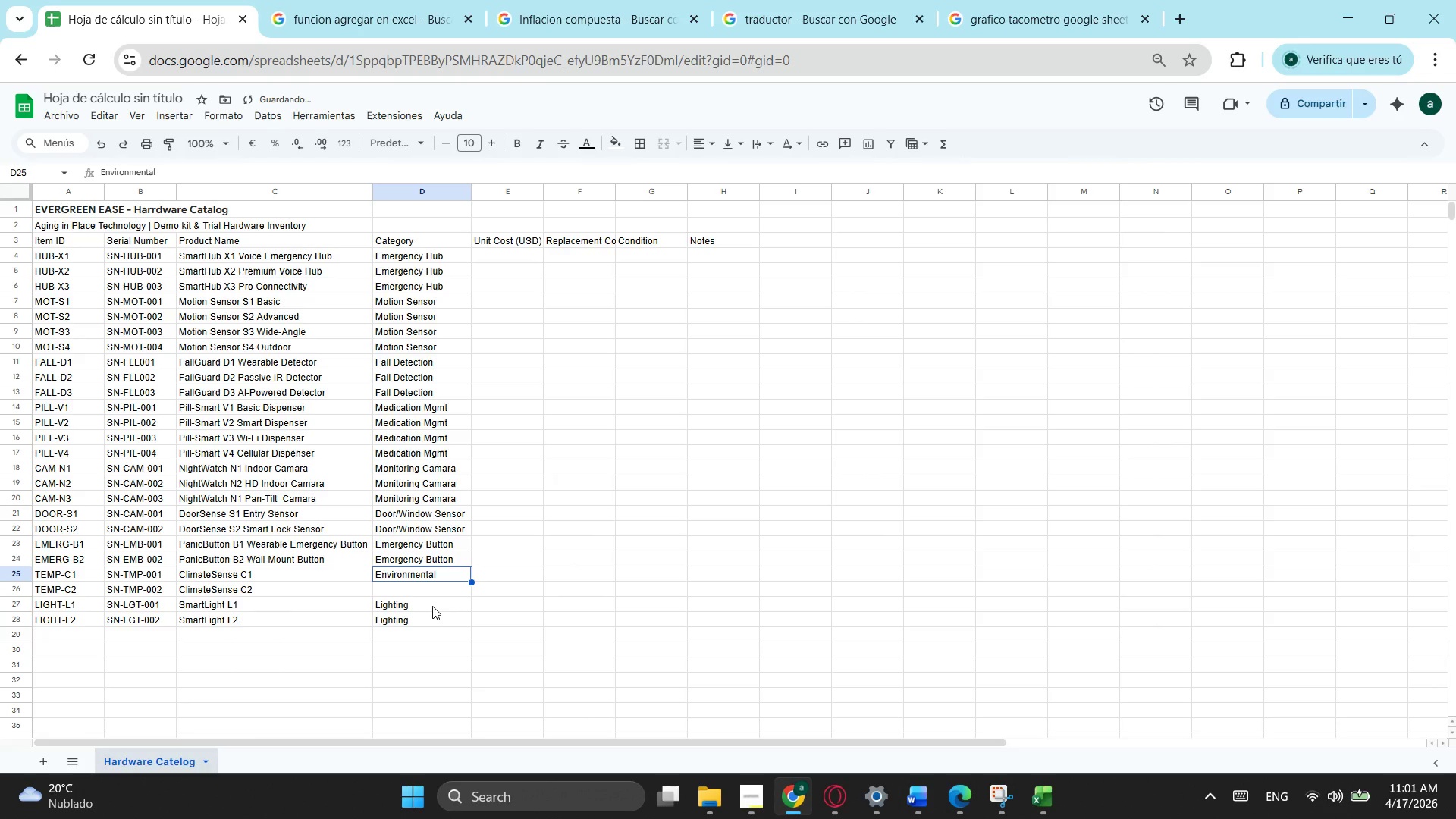 
key(ArrowUp)
 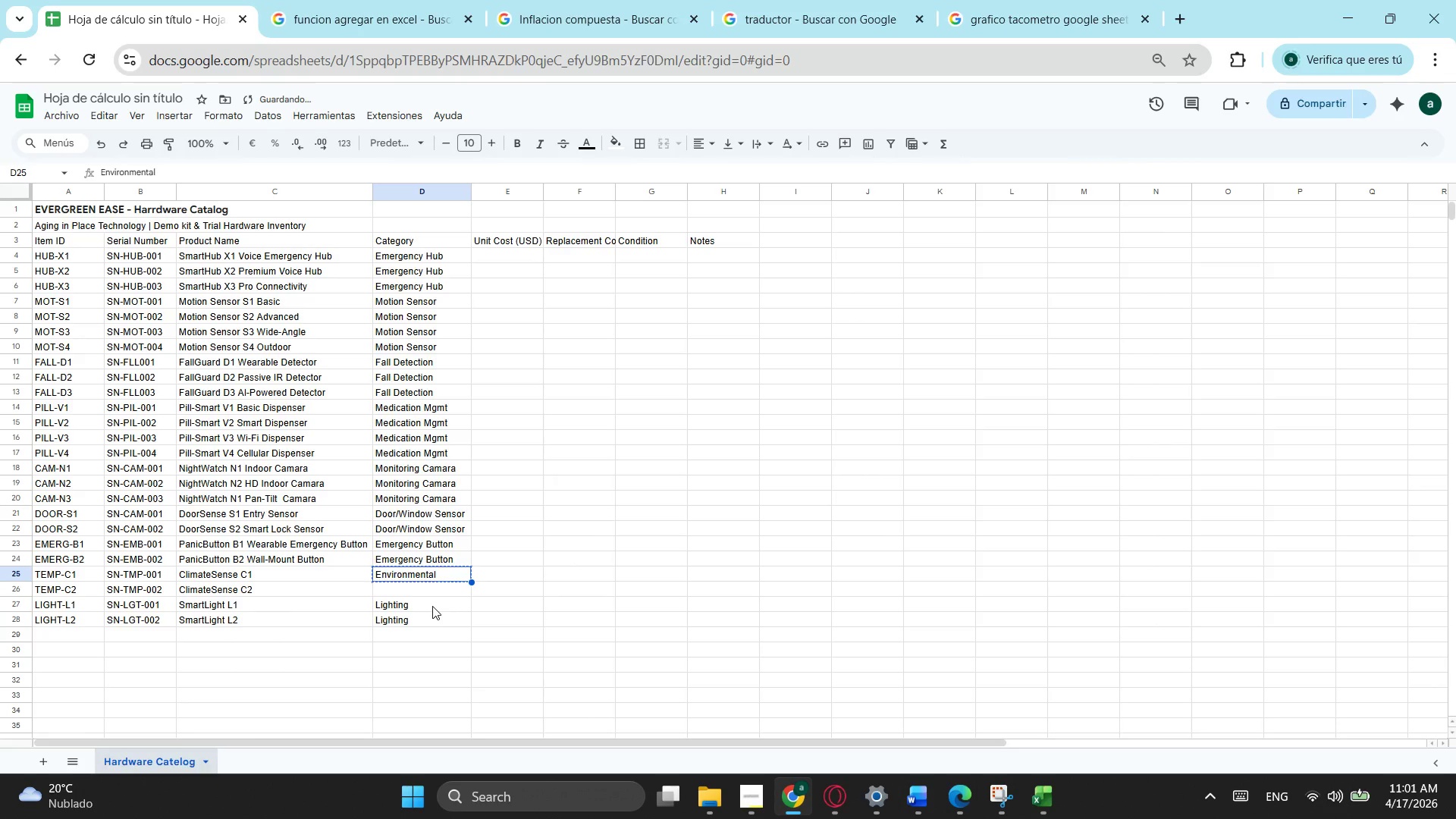 
key(Control+ControlLeft)
 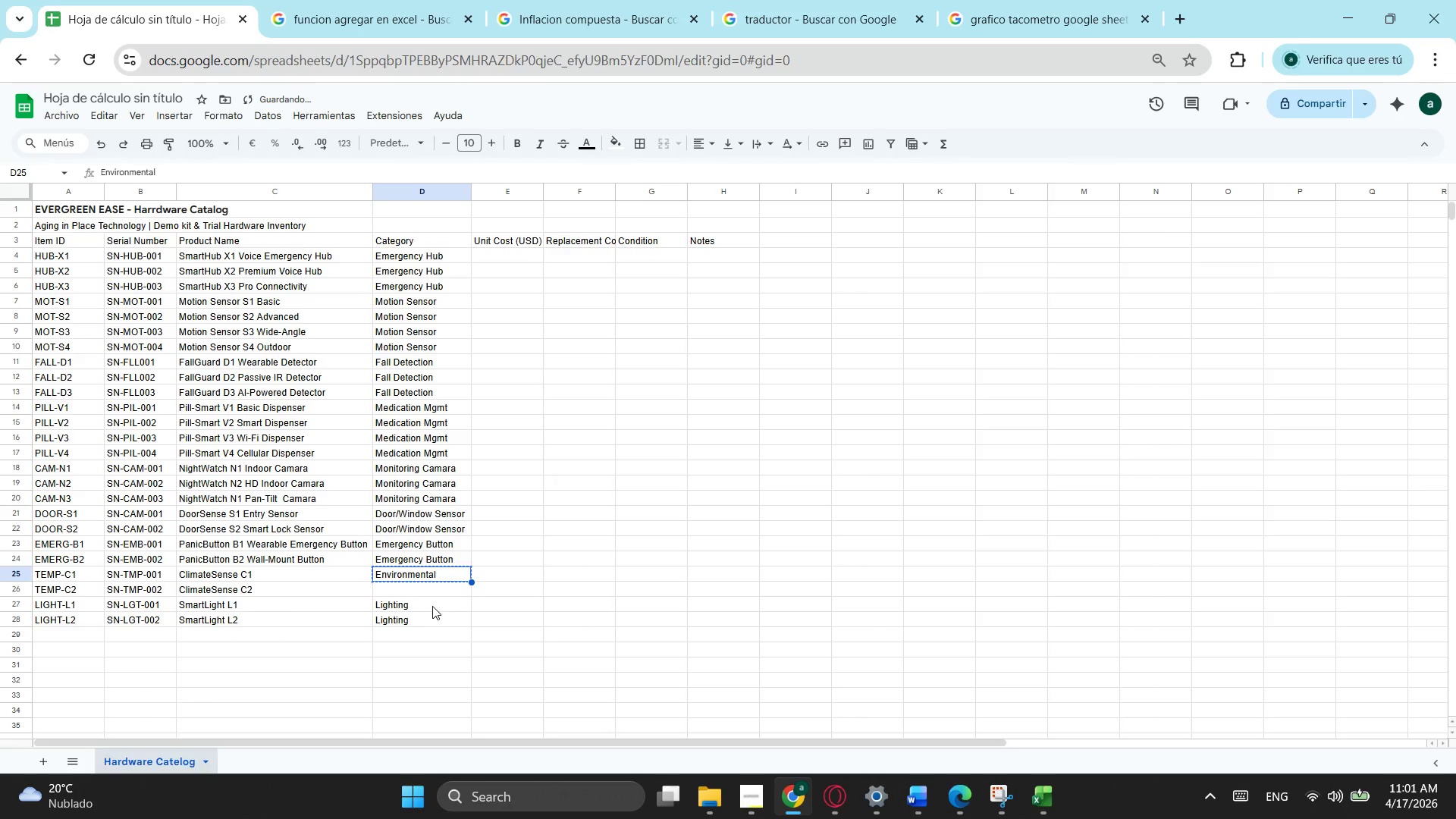 
key(Control+C)
 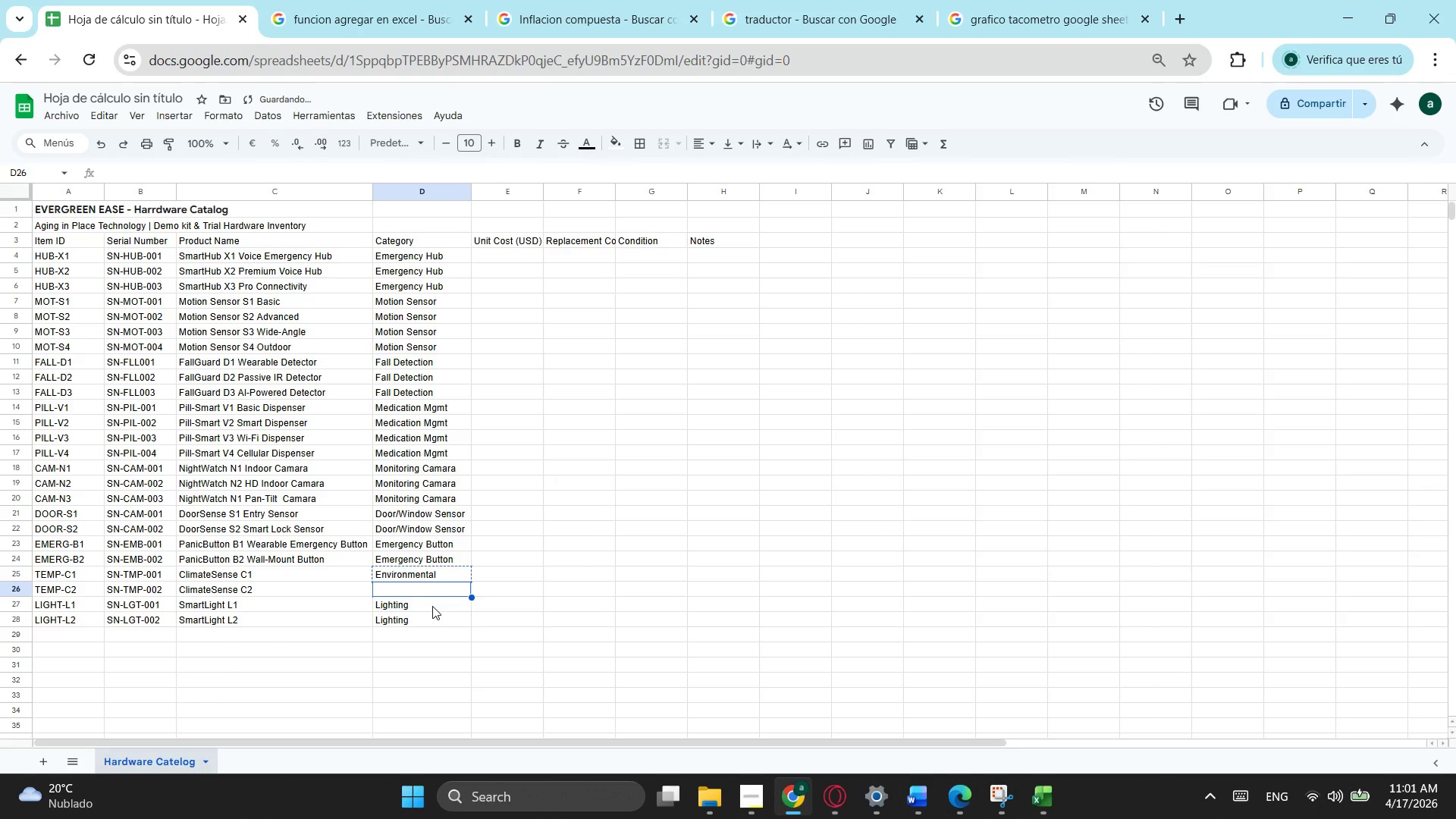 
key(ArrowDown)
 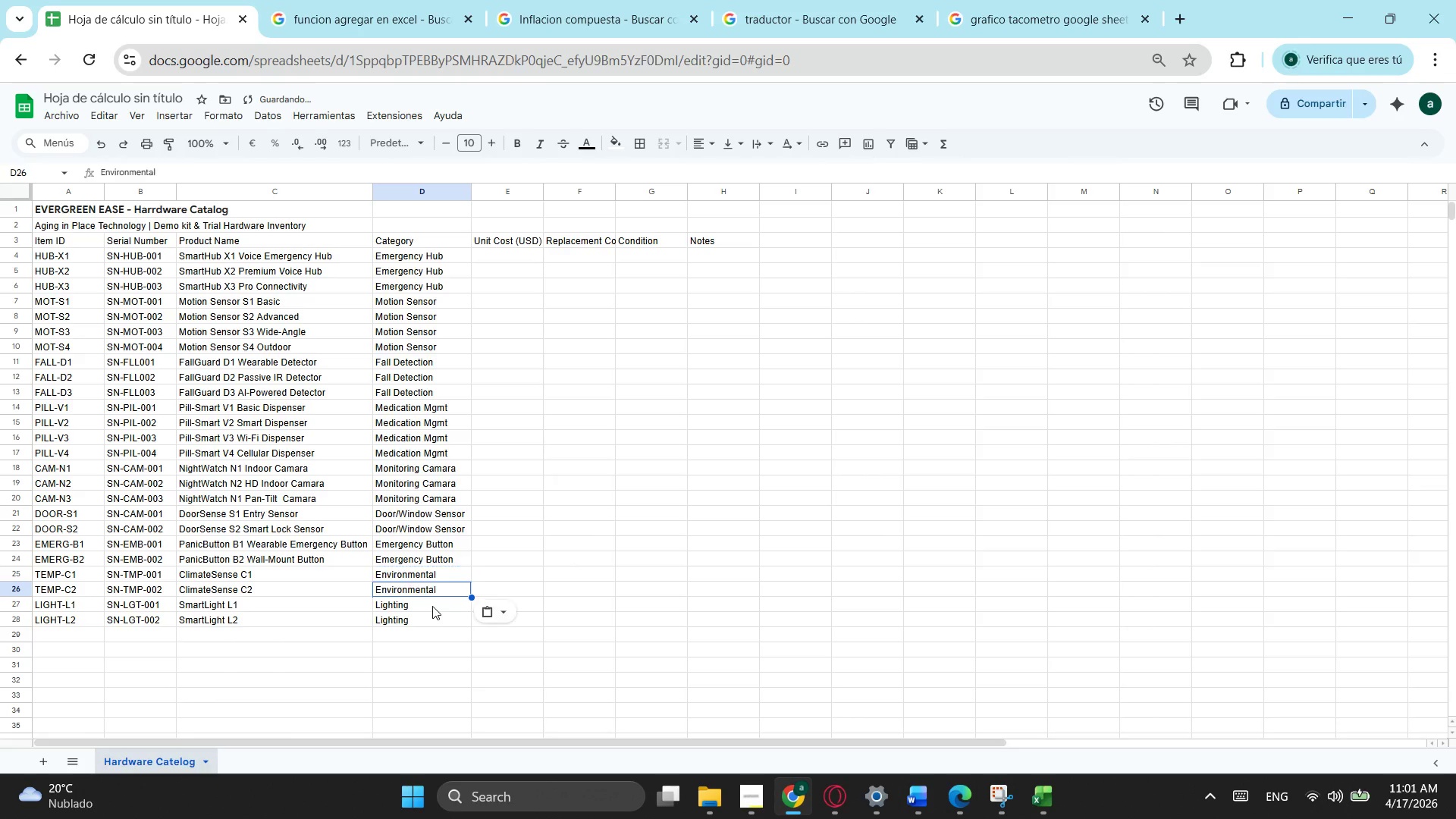 
key(Control+ControlLeft)
 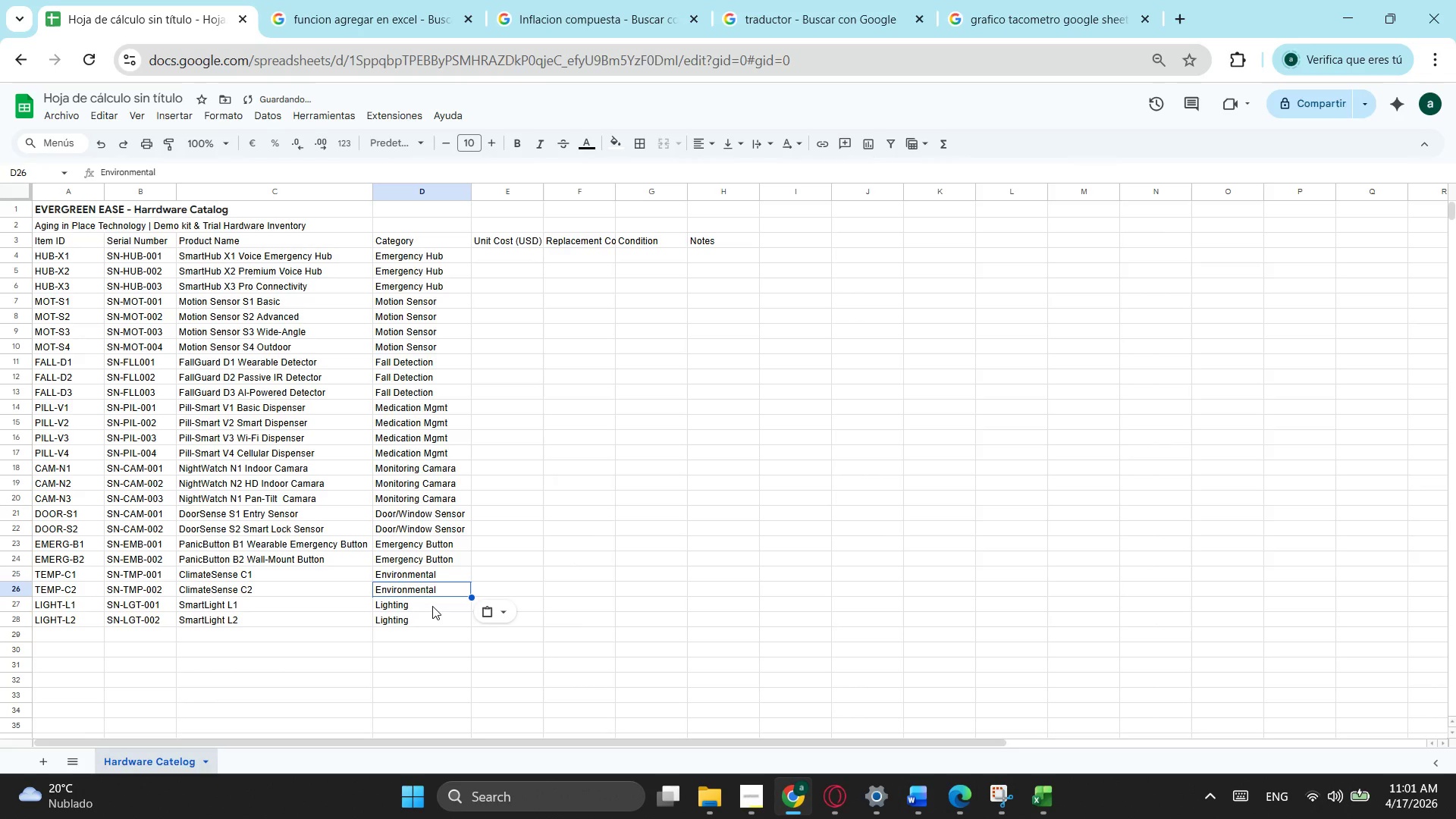 
key(Control+V)
 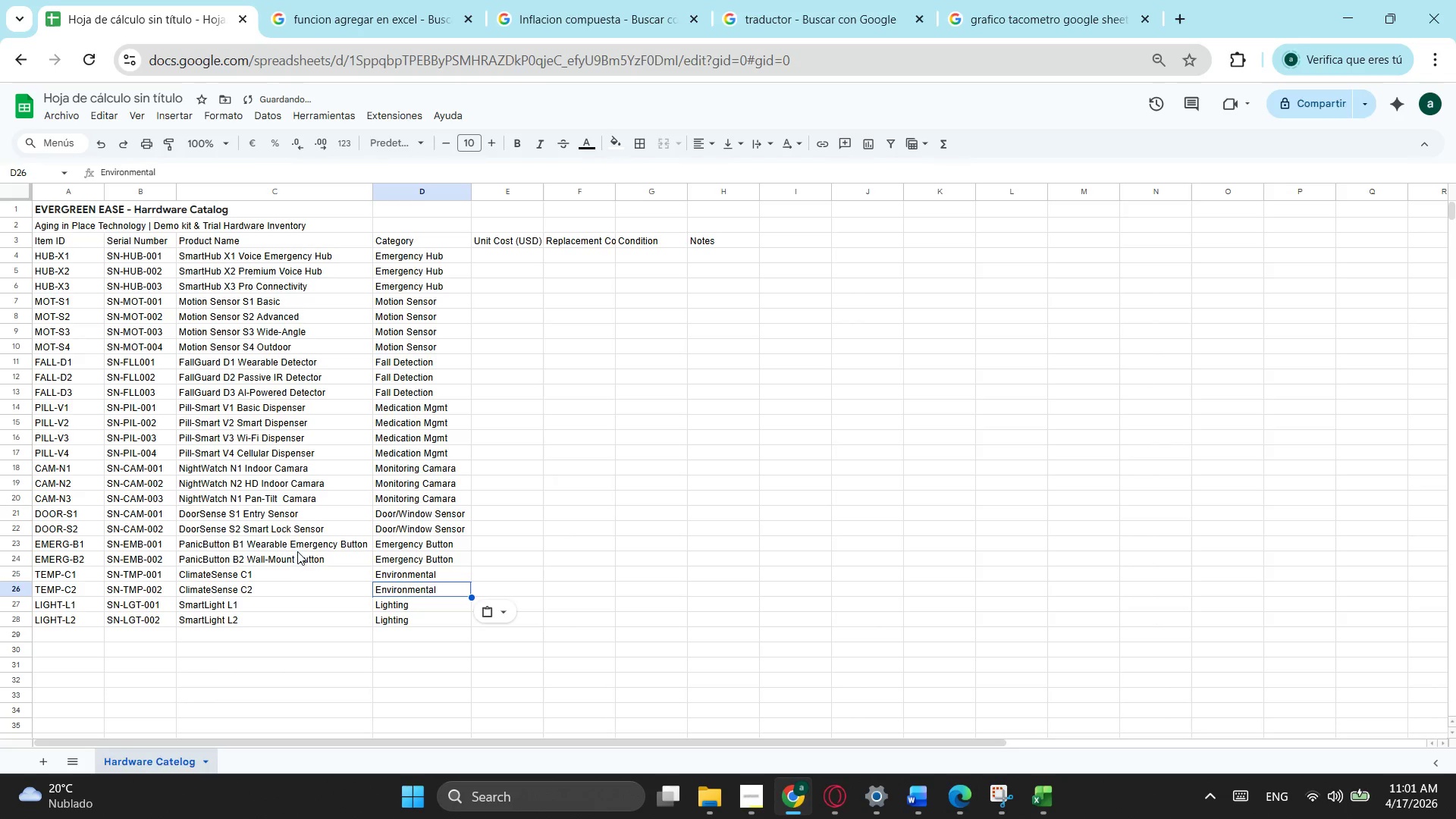 
left_click([284, 573])
 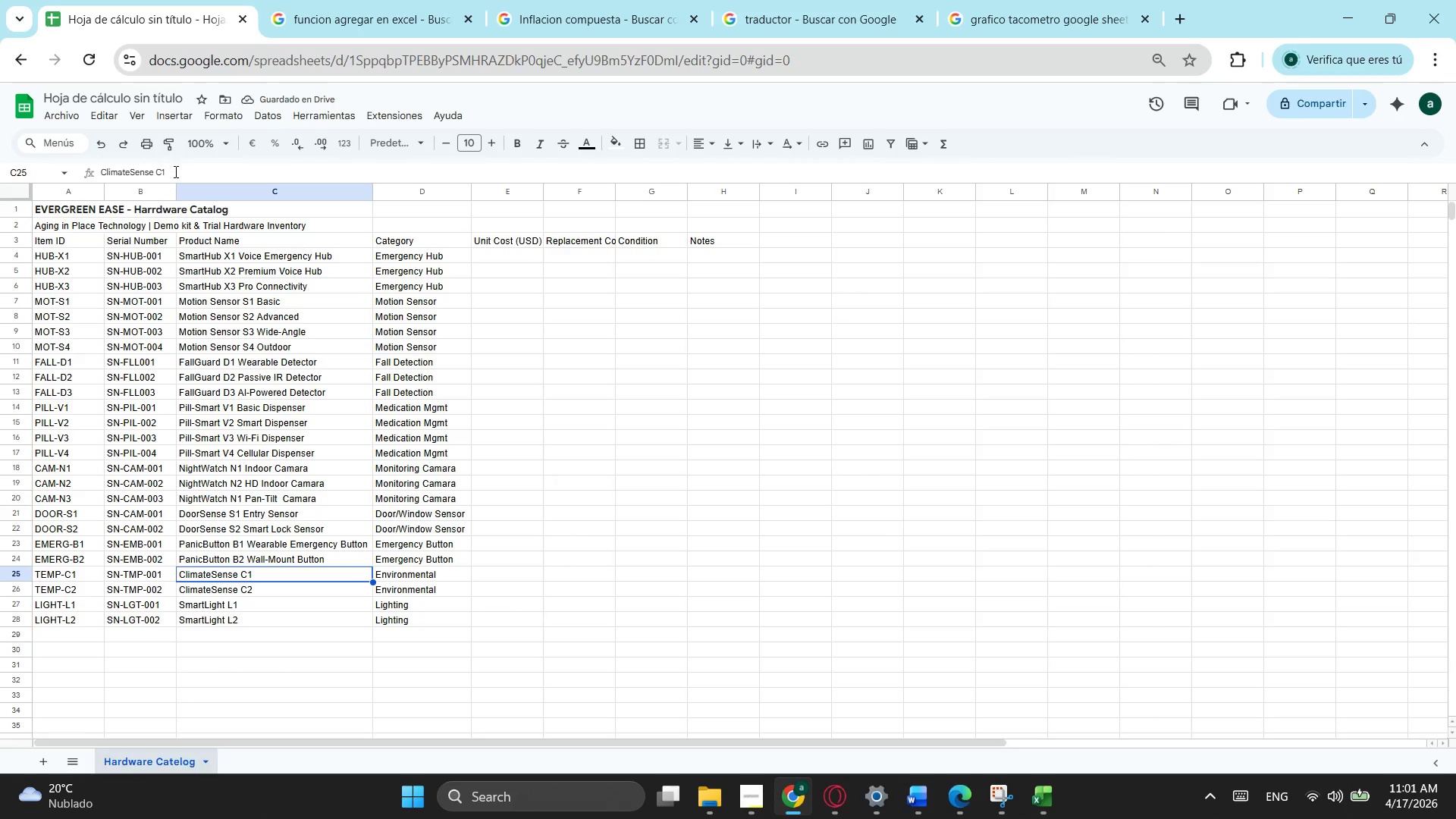 
left_click([180, 174])
 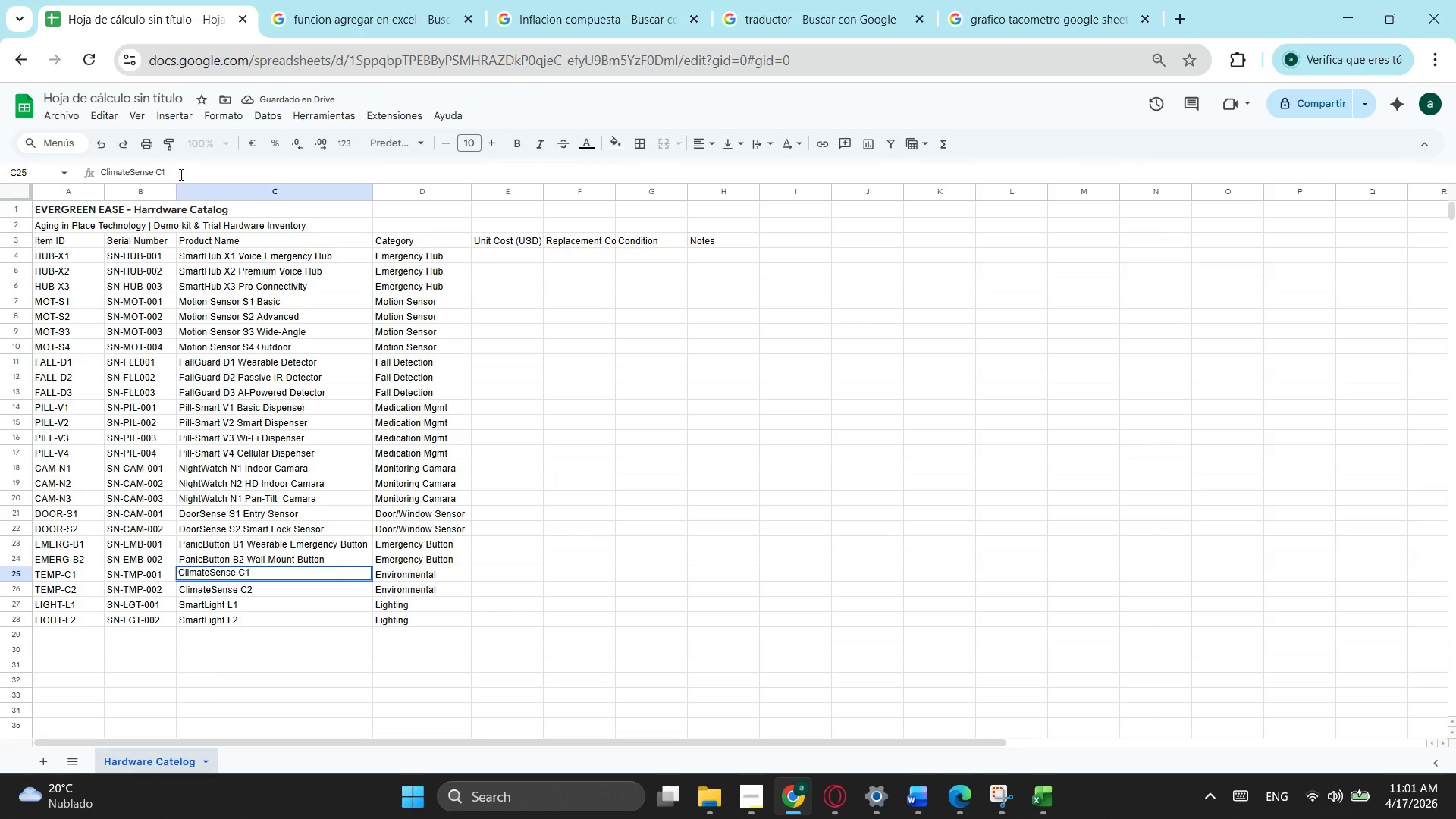 
type( Temp Humidy Monitor)
 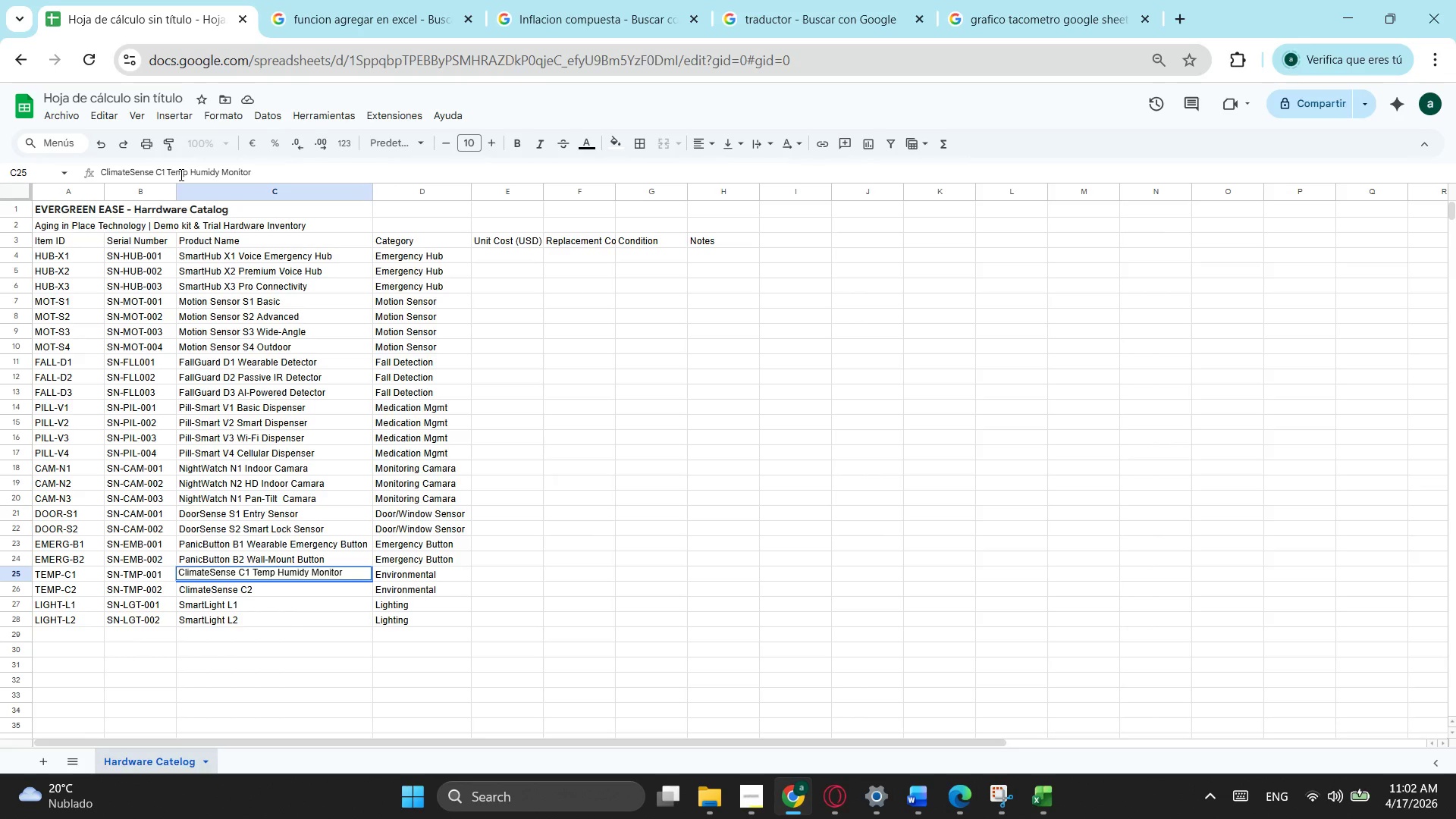 
double_click([270, 588])
 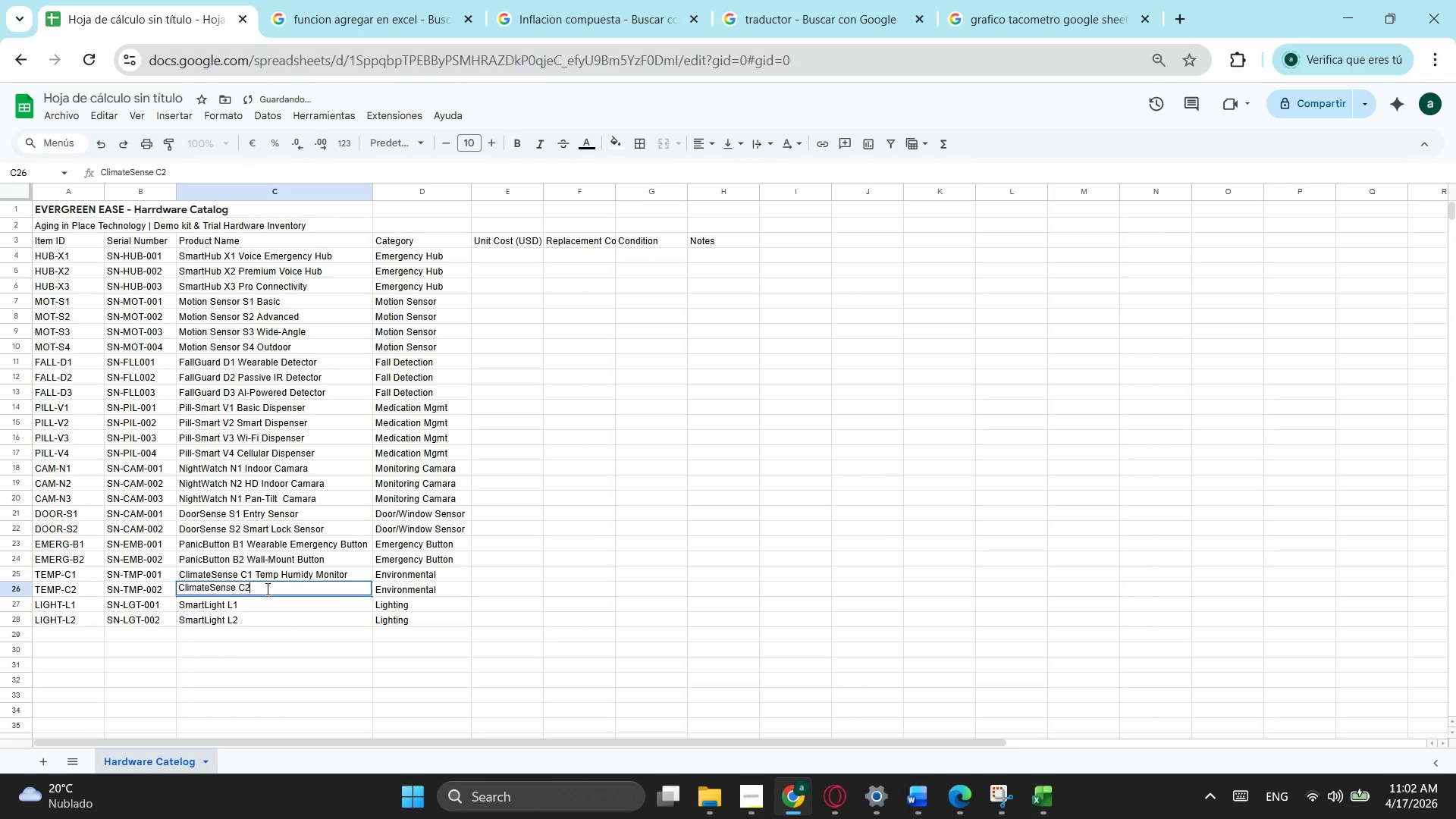 
triple_click([270, 588])
 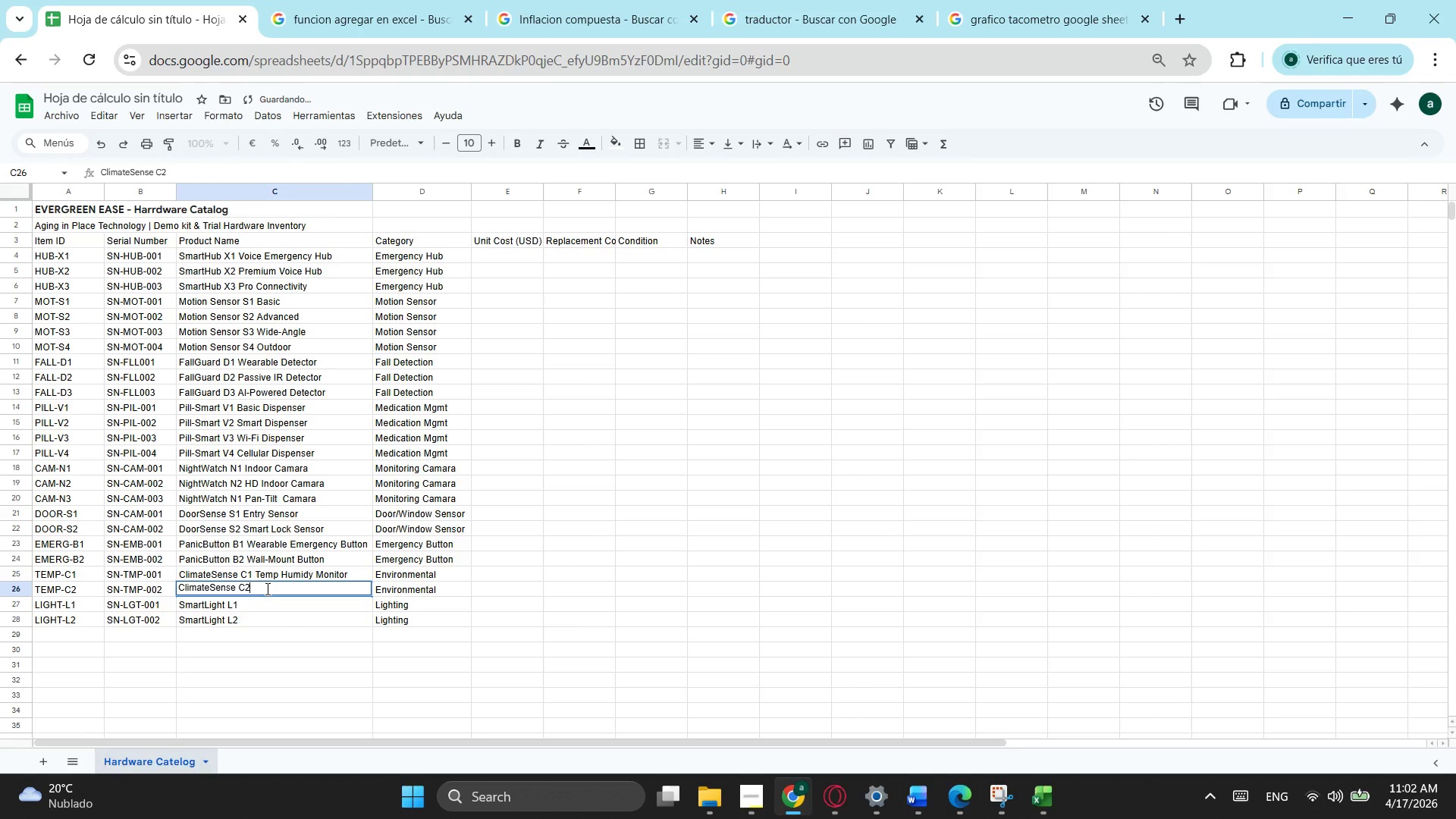 
type( Multo)
key(Backspace)
type(i-Room Monitor)
 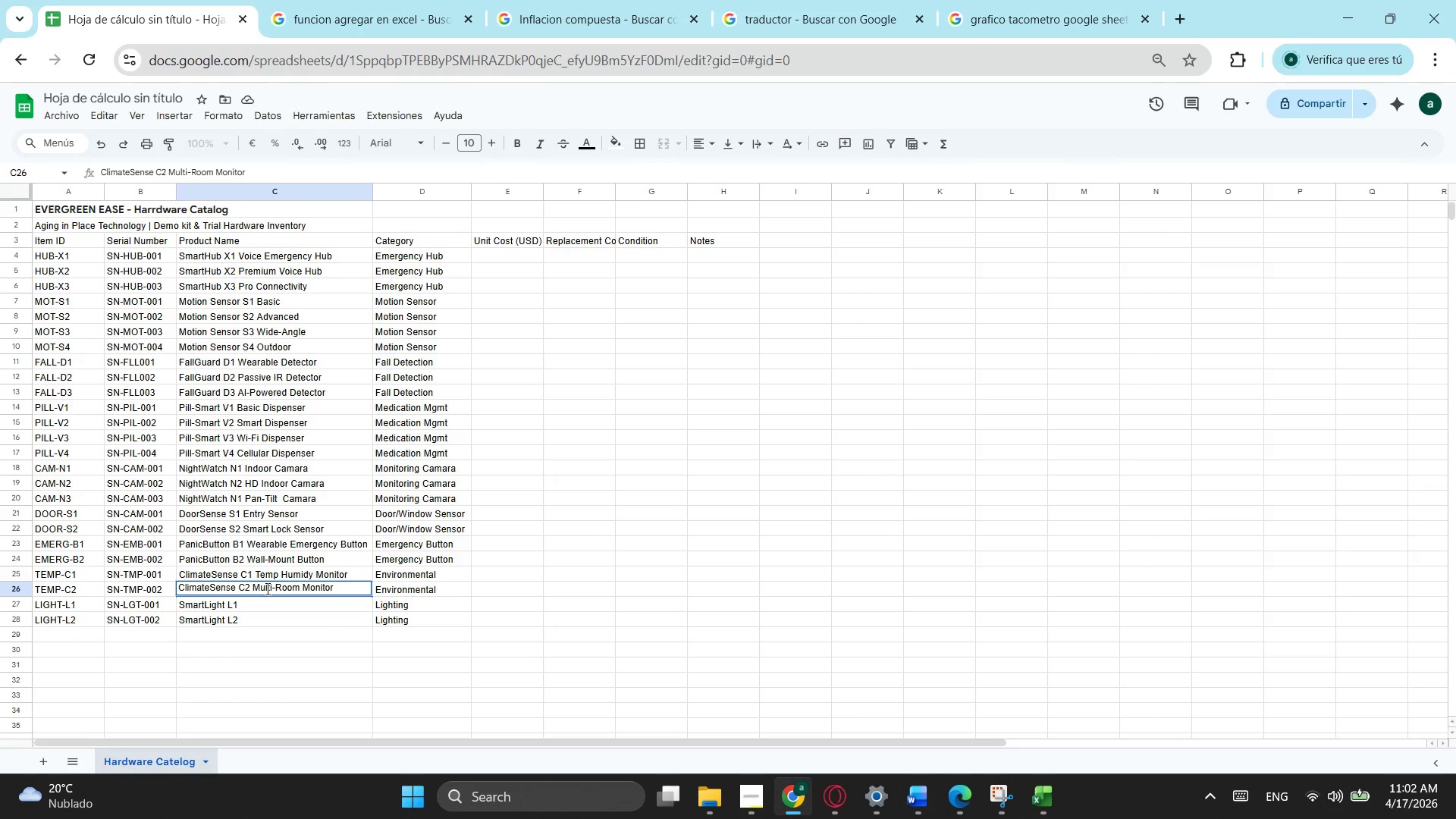 
key(Enter)
 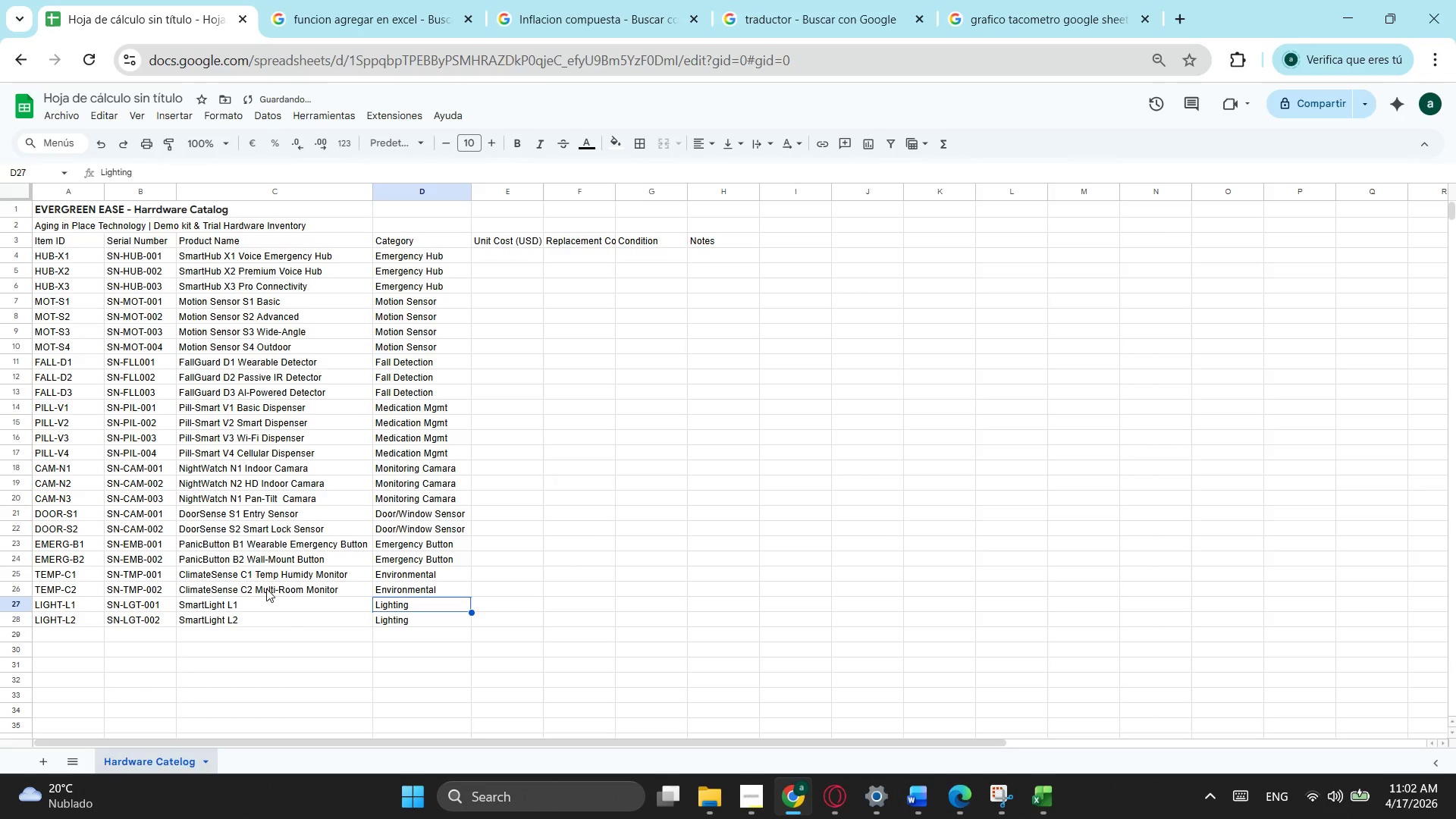 
key(Tab)
 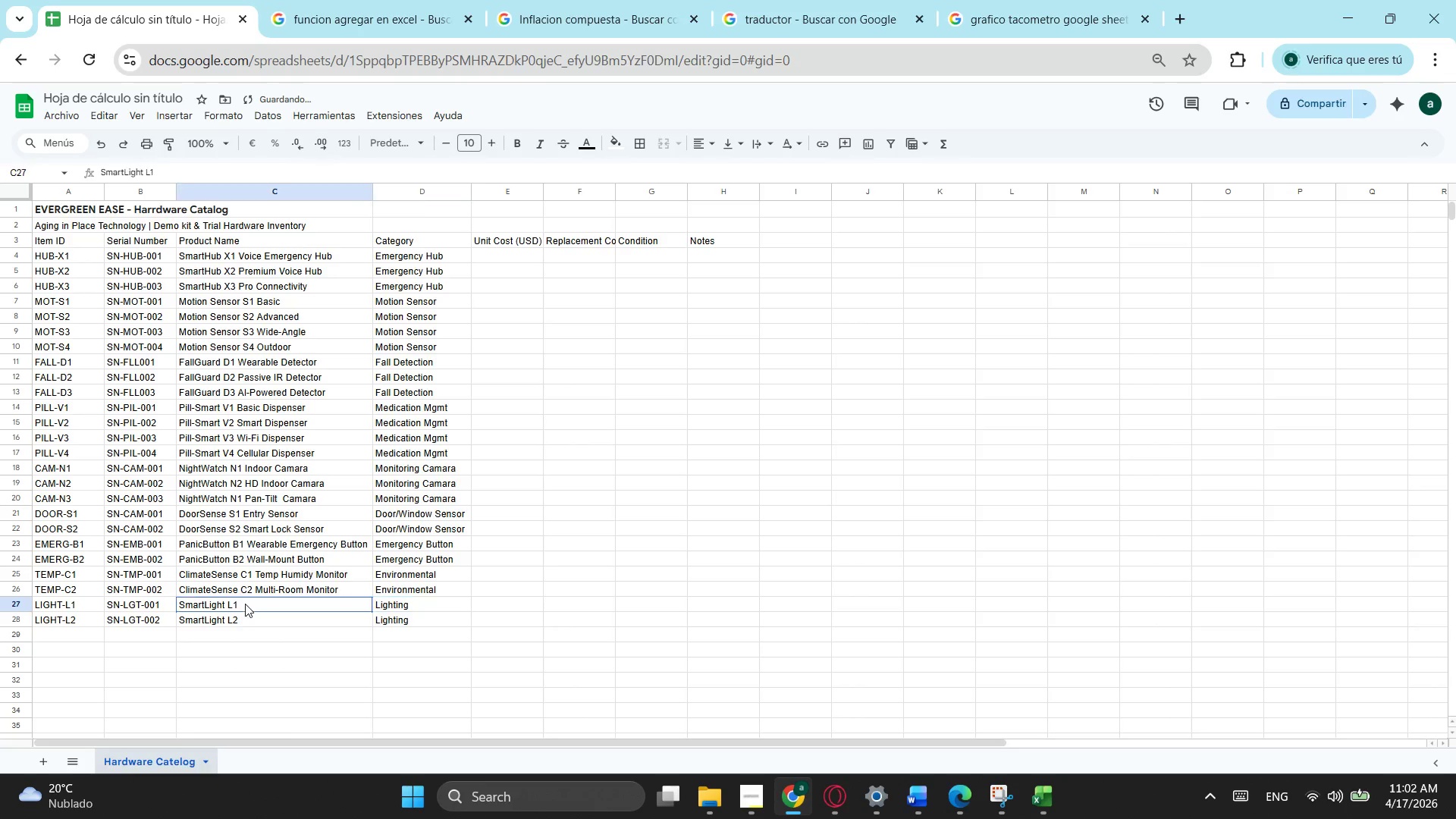 
double_click([245, 604])
 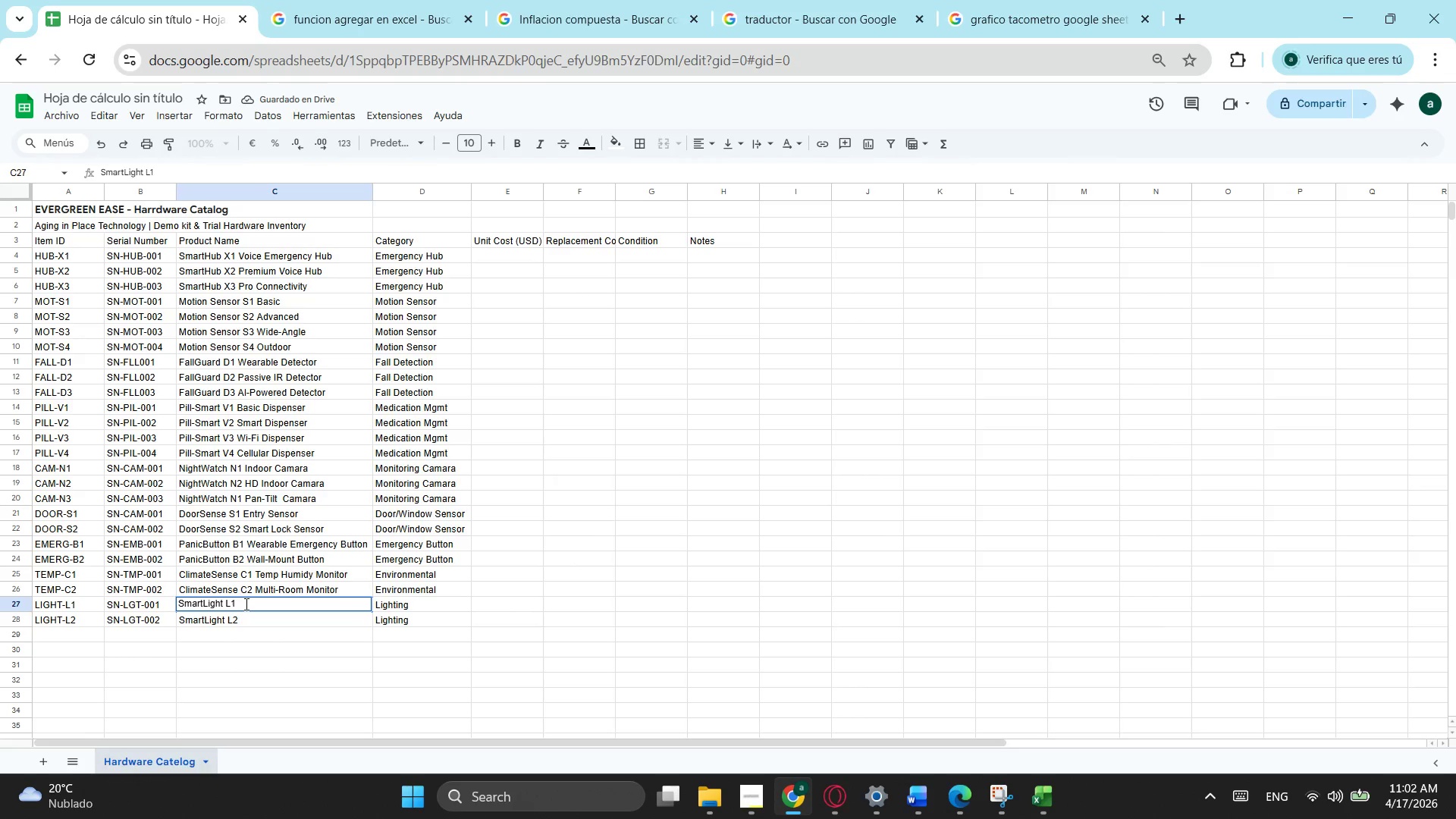 
key(Space)
 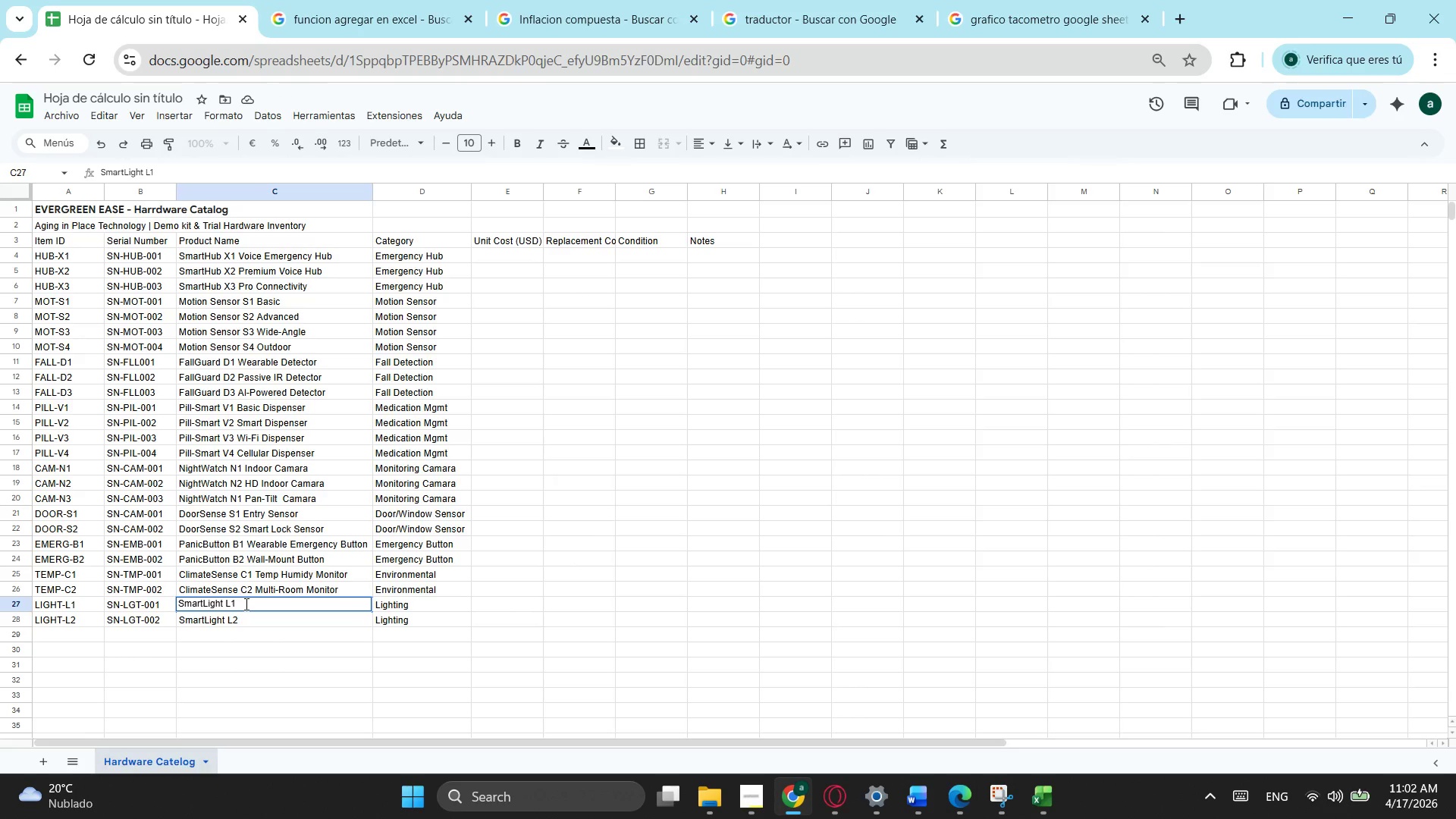 
wait(6.98)
 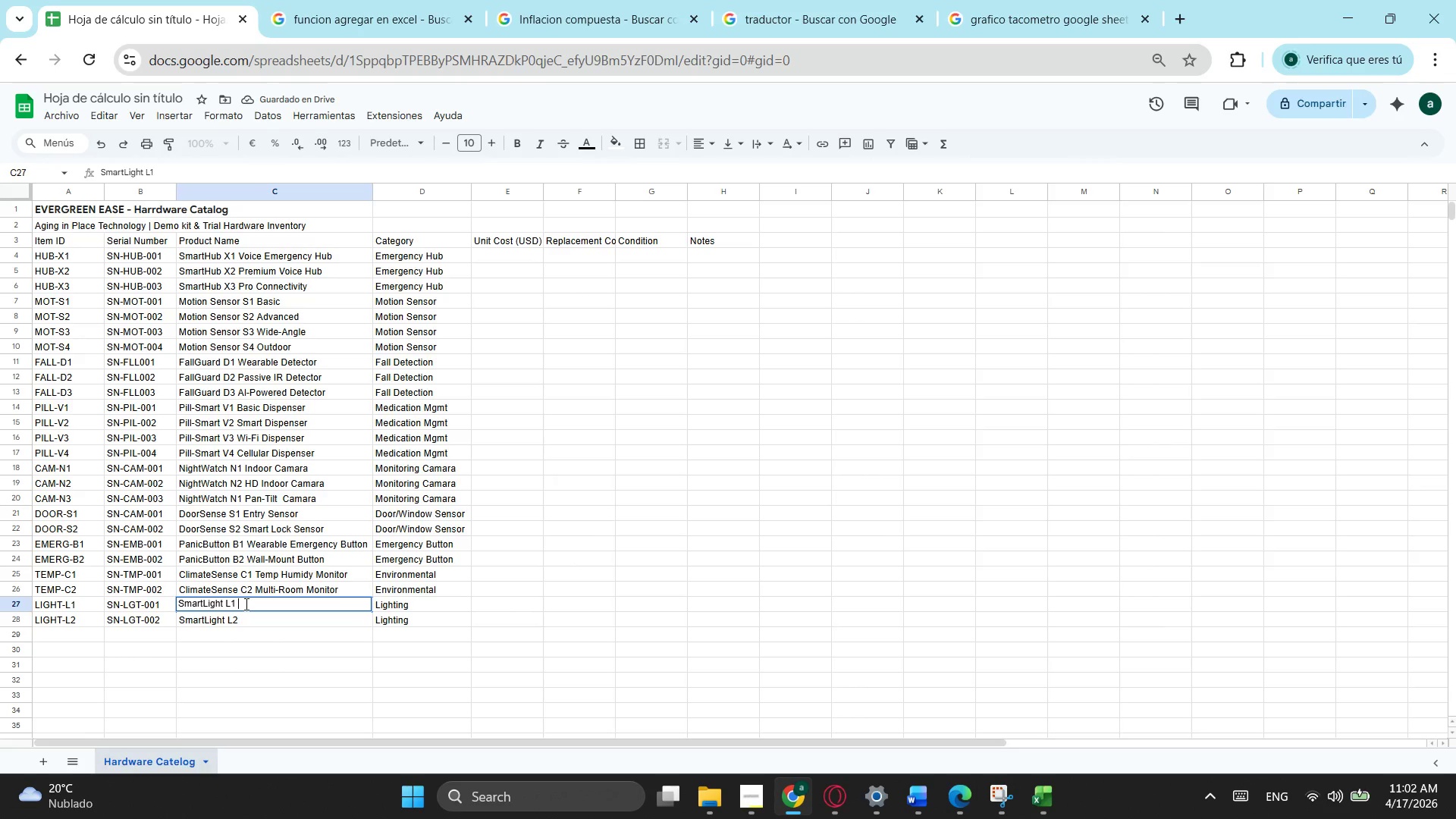 
type(Motion-Activated Light)
 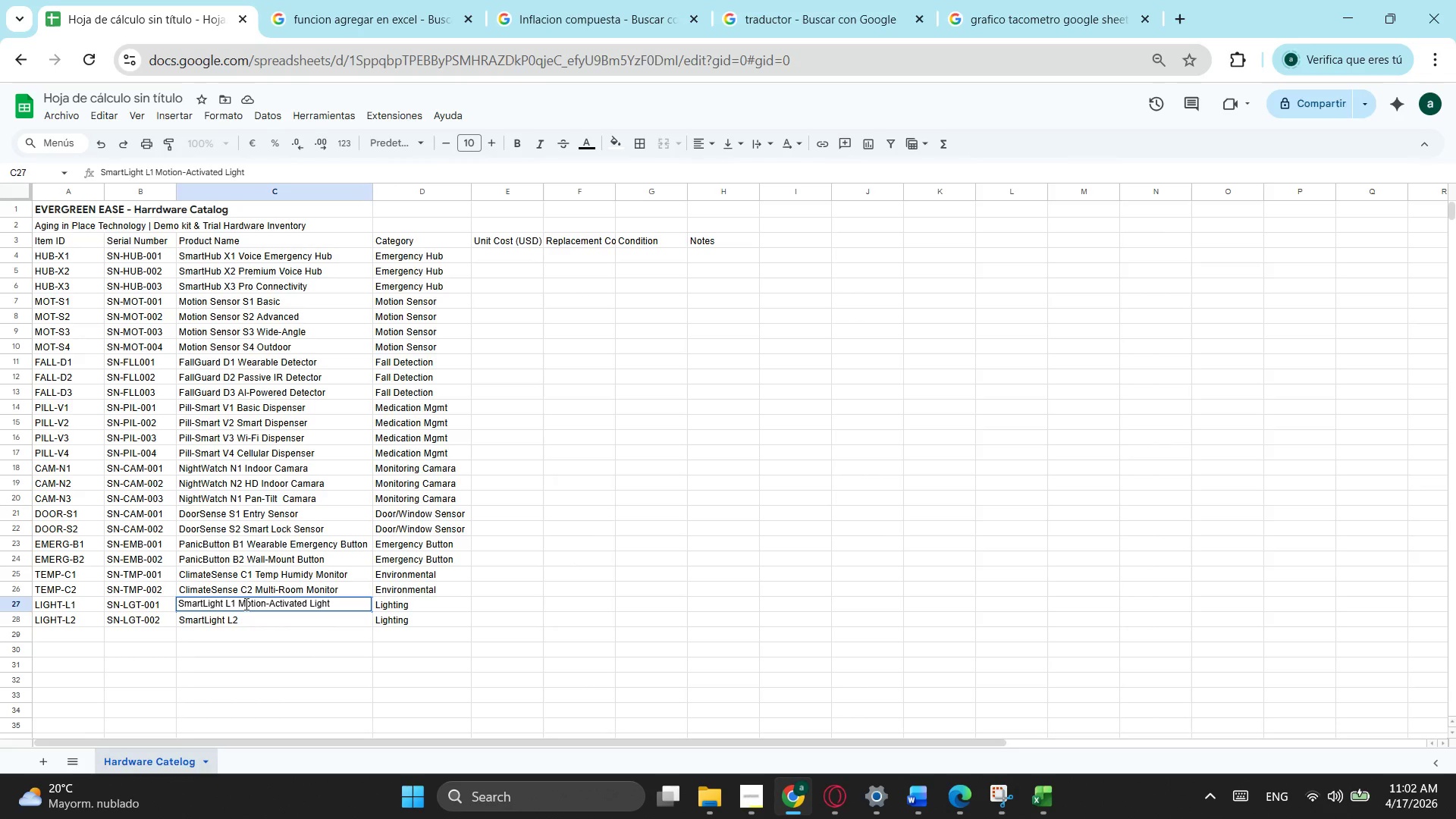 
key(Enter)
 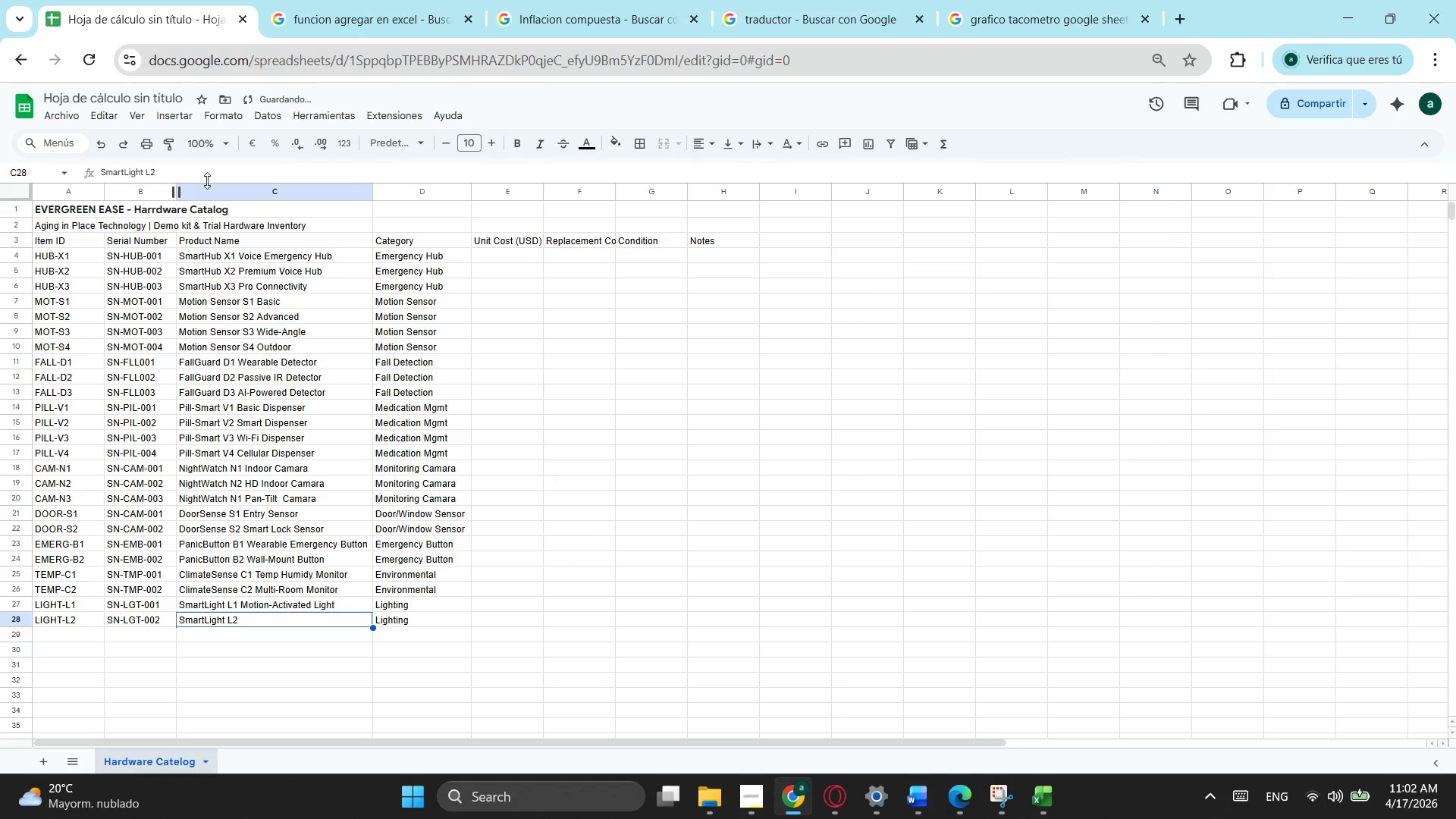 
left_click([203, 167])
 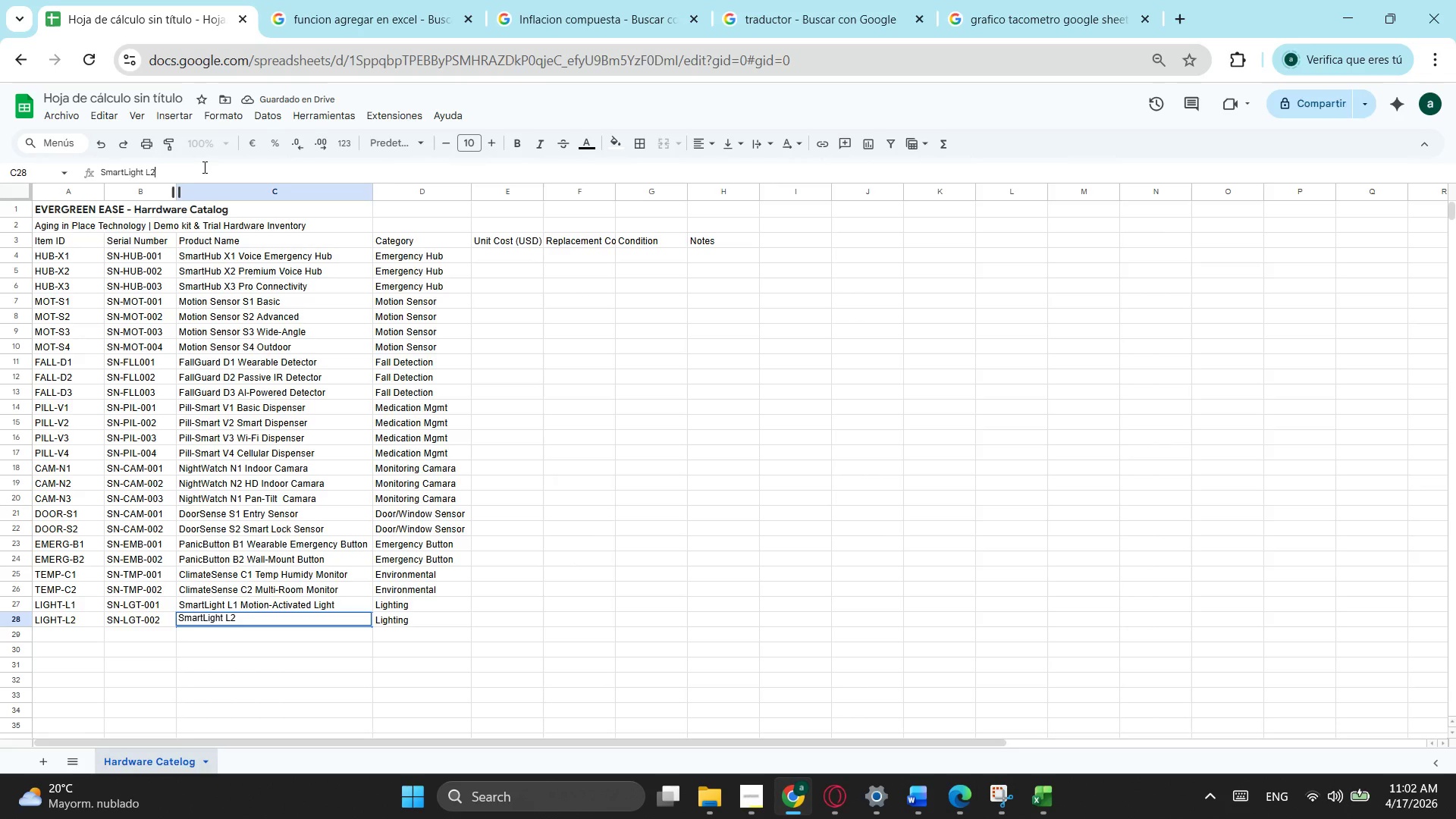 
type( Pathway Safaty Light)
 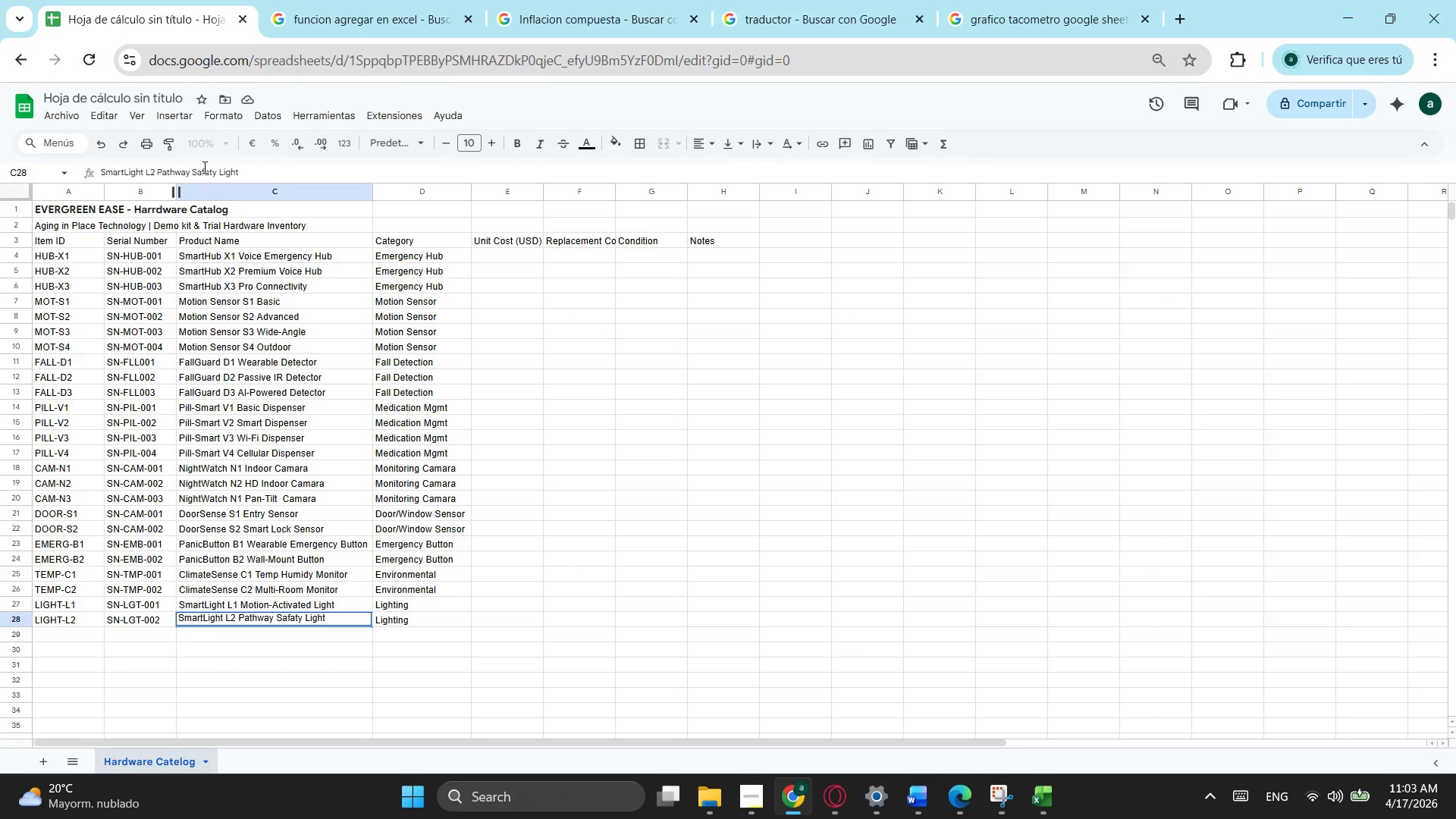 
double_click([511, 259])
 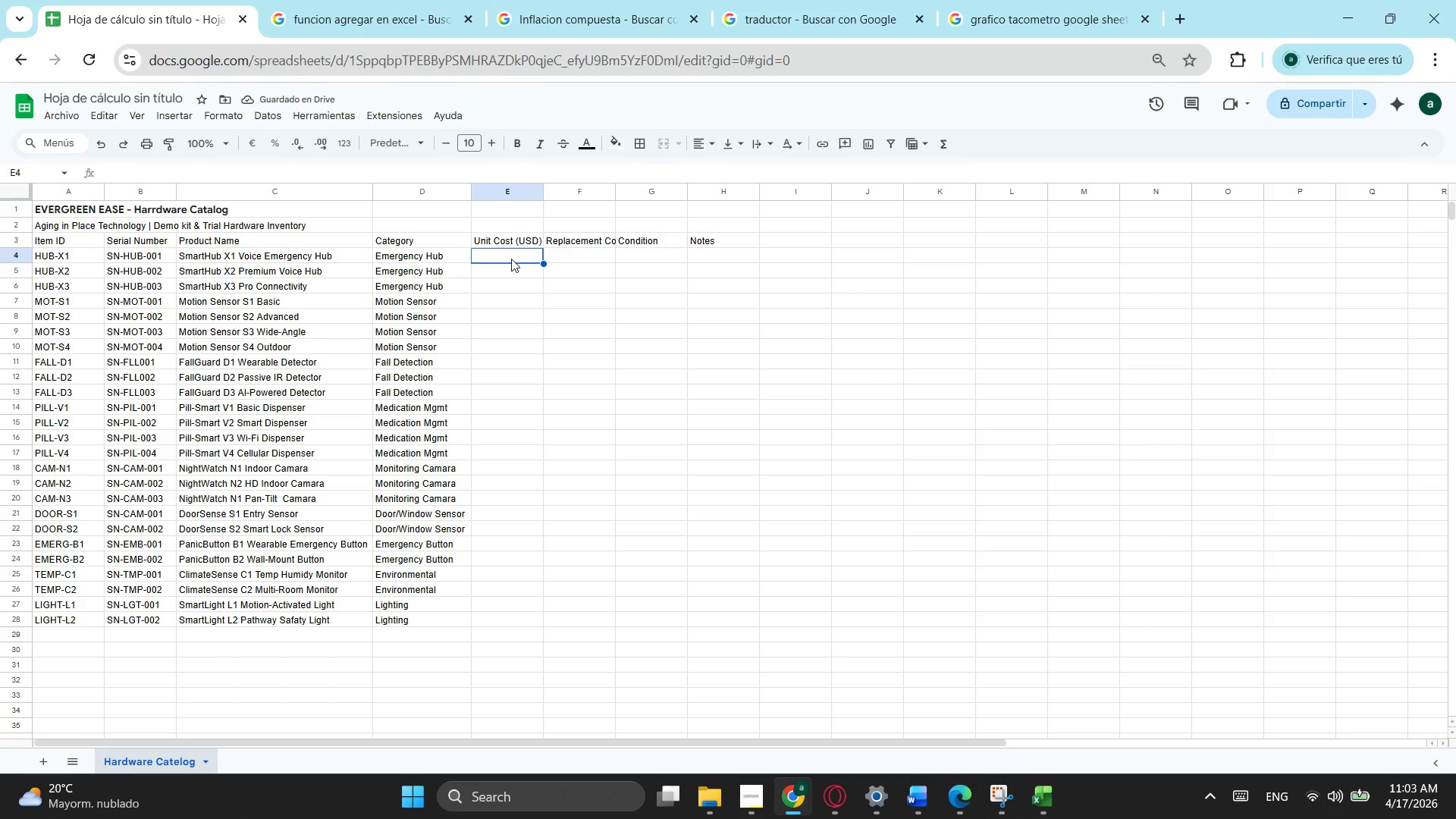 
key(Alt+Tab)